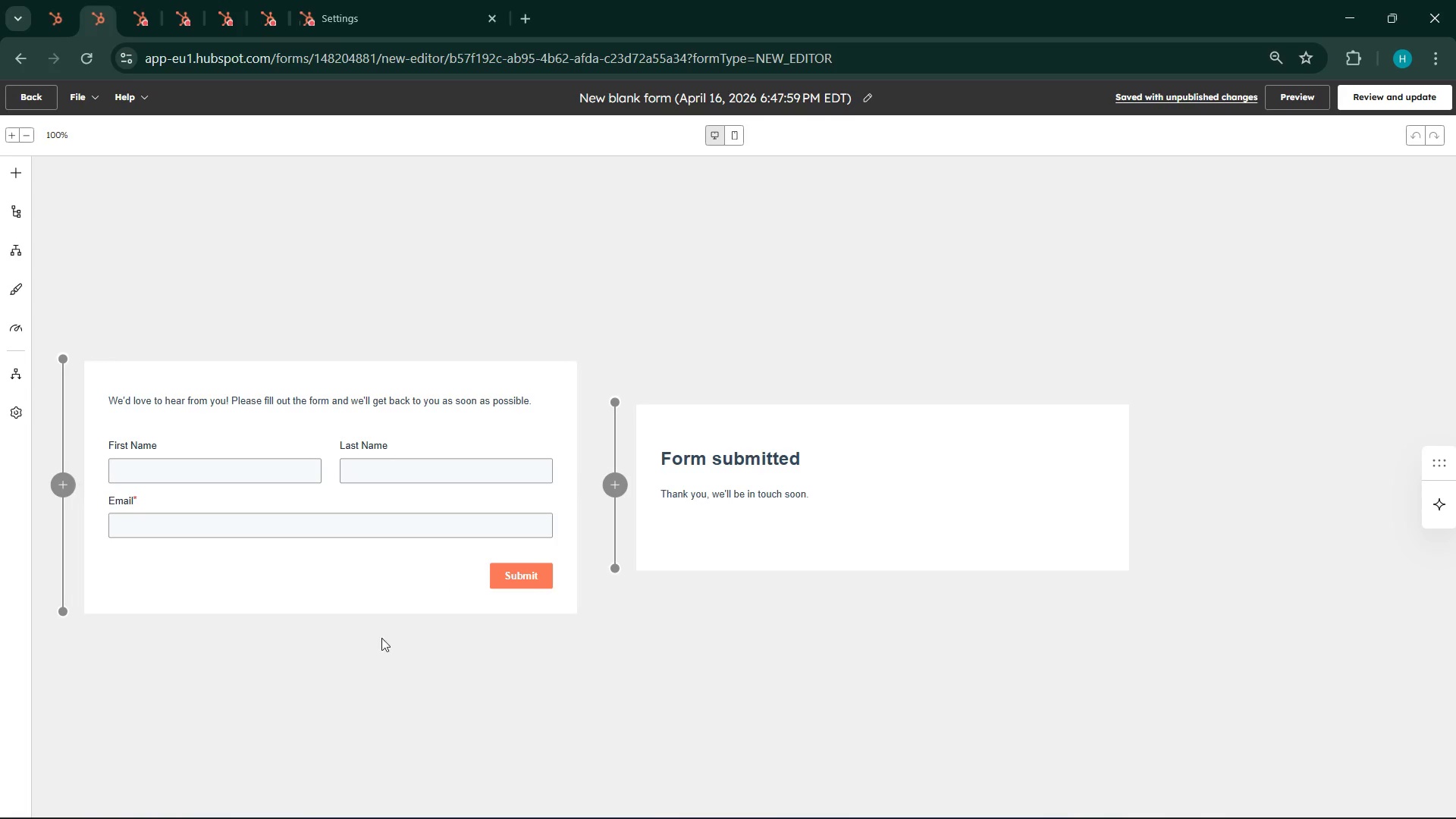 
left_click([549, 425])
 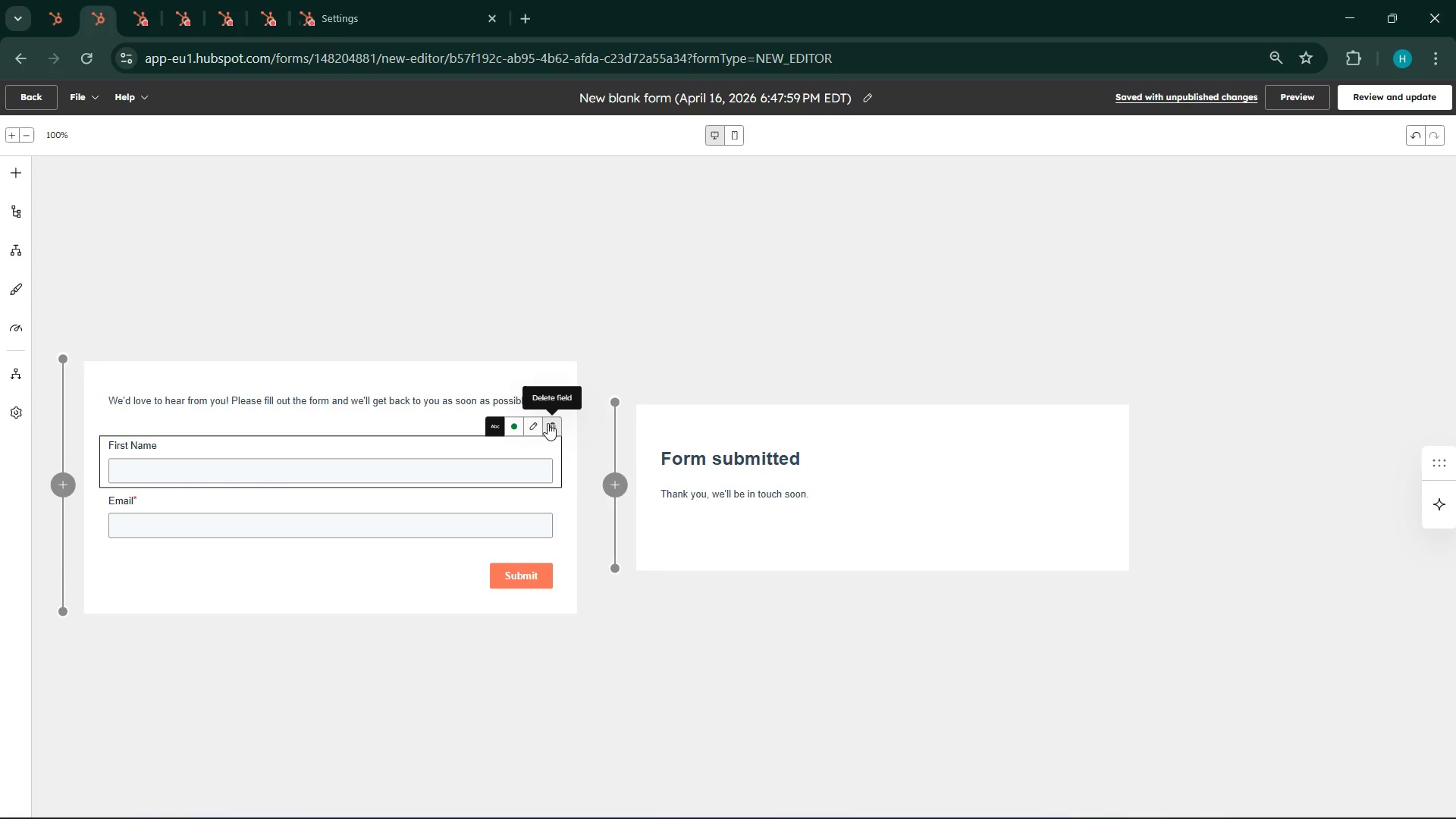 
left_click([548, 423])
 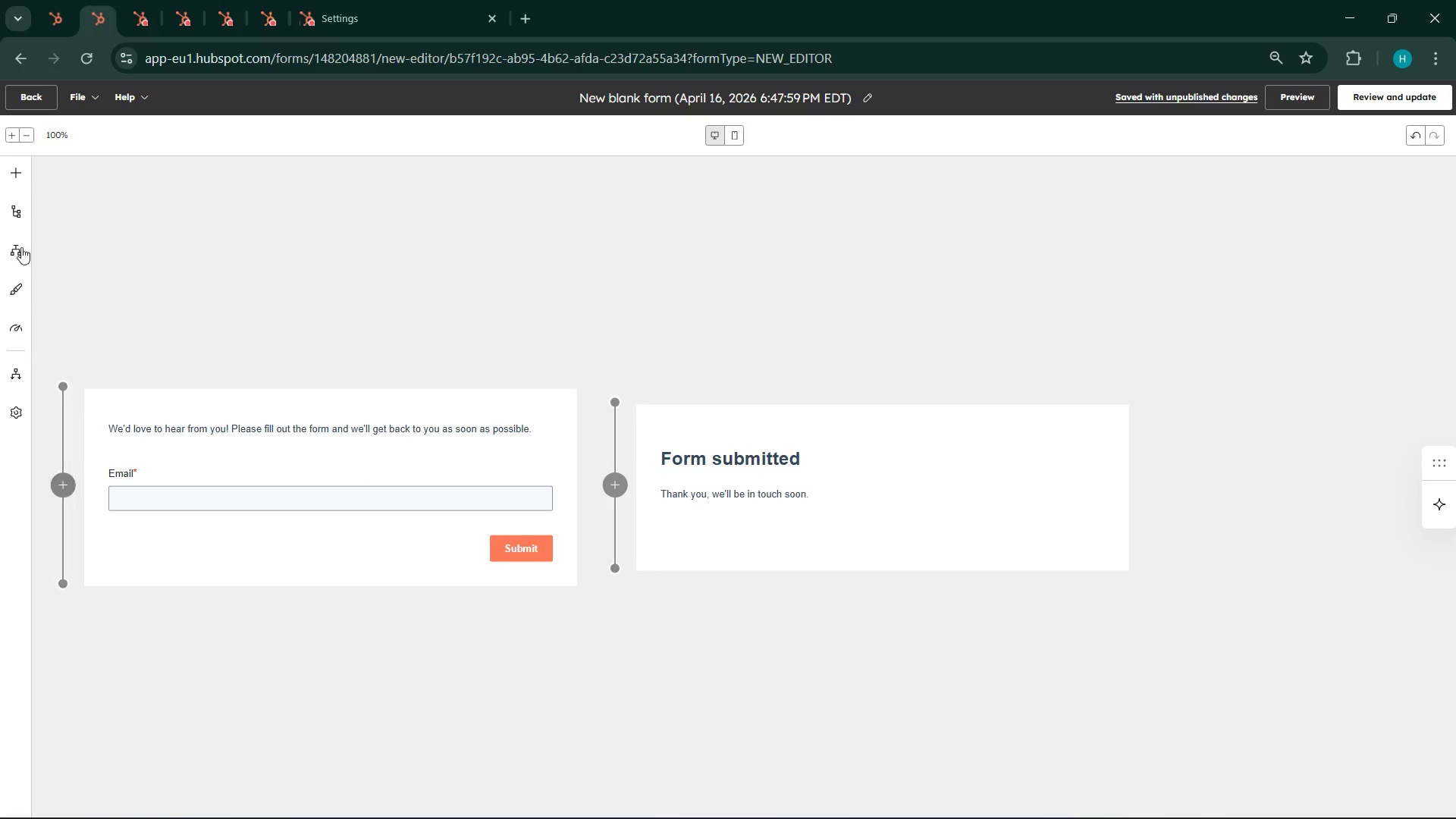 
left_click([14, 180])
 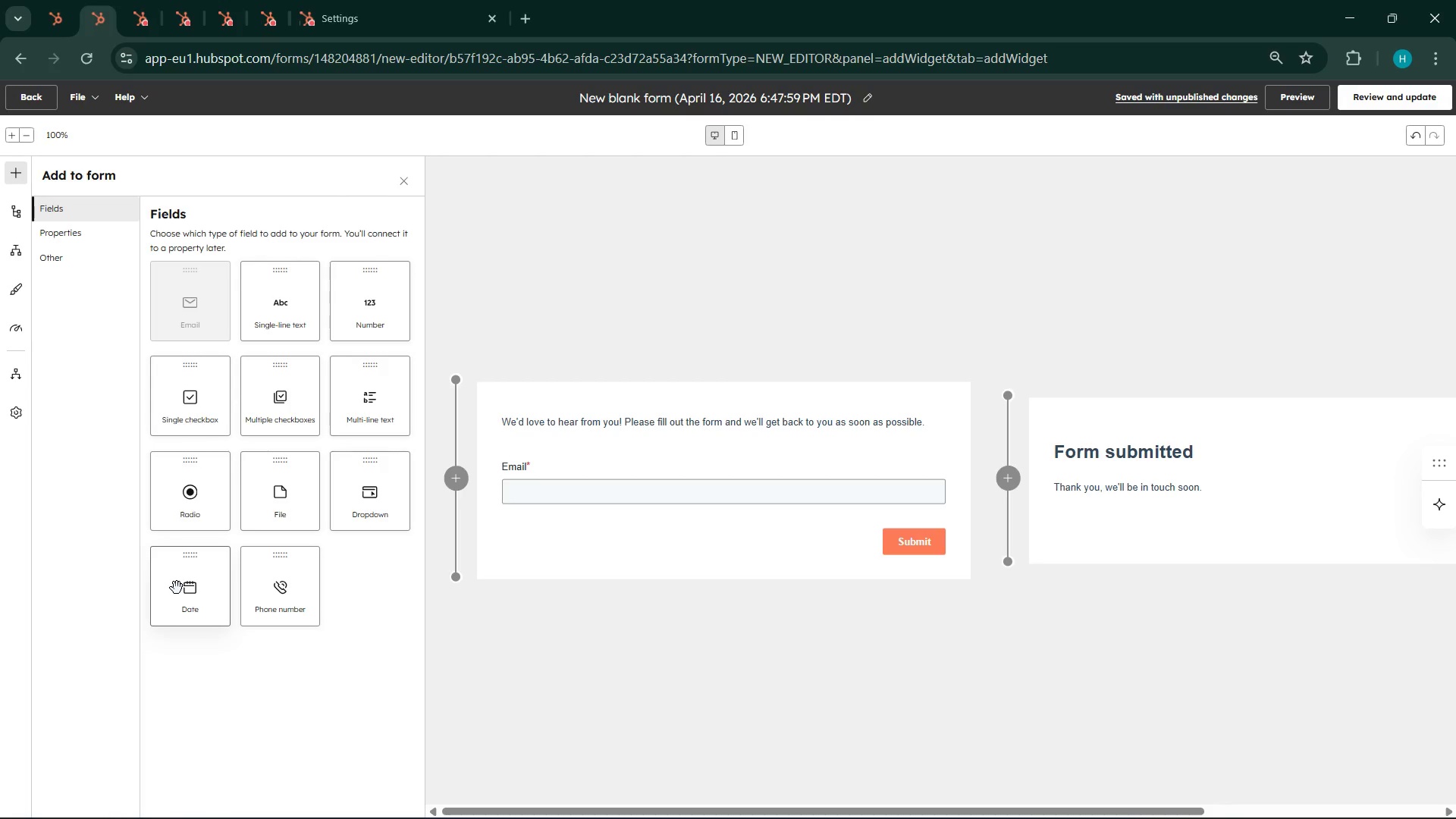 
wait(5.94)
 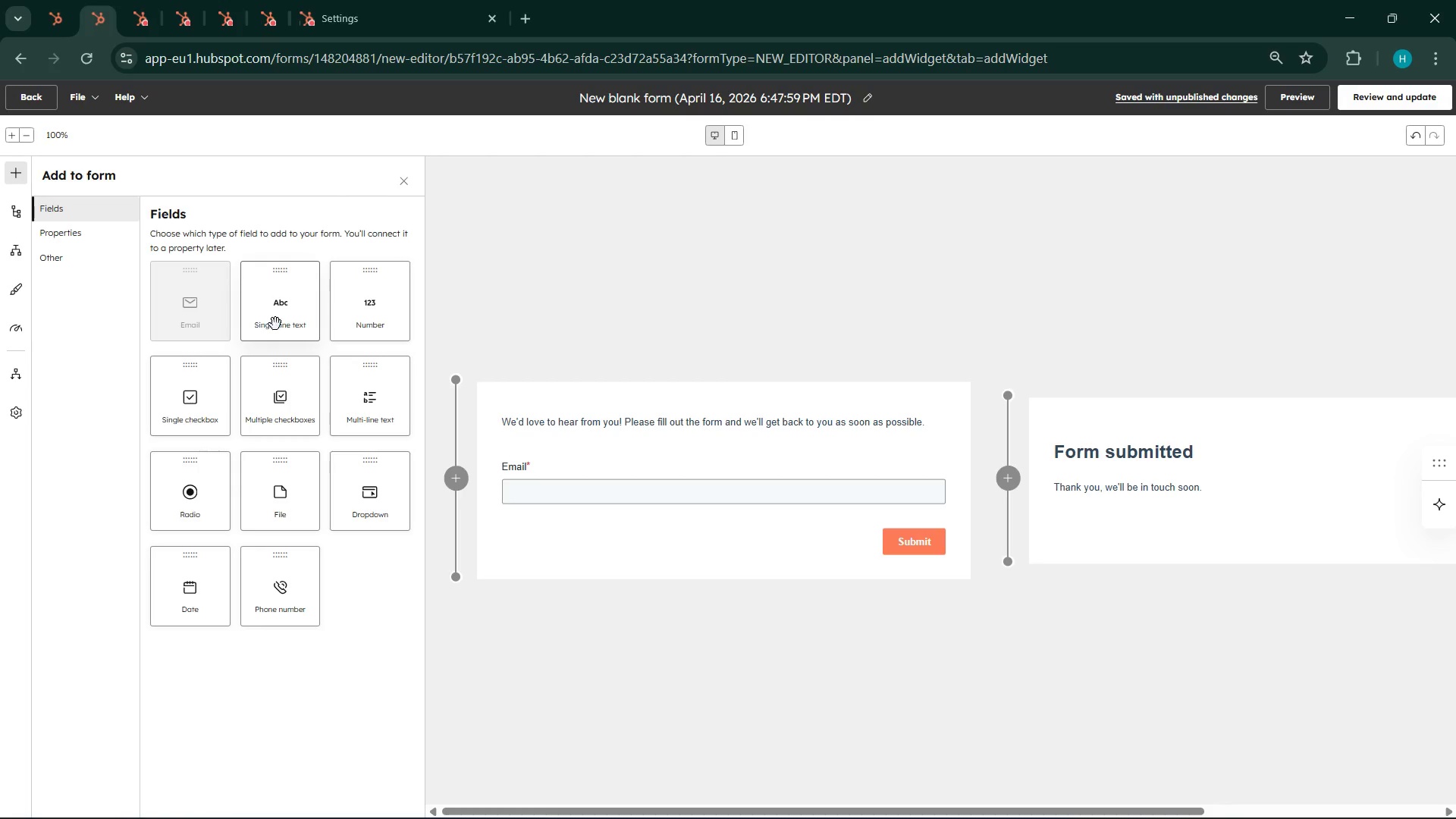 
left_click_drag(start_coordinate=[358, 510], to_coordinate=[660, 515])
 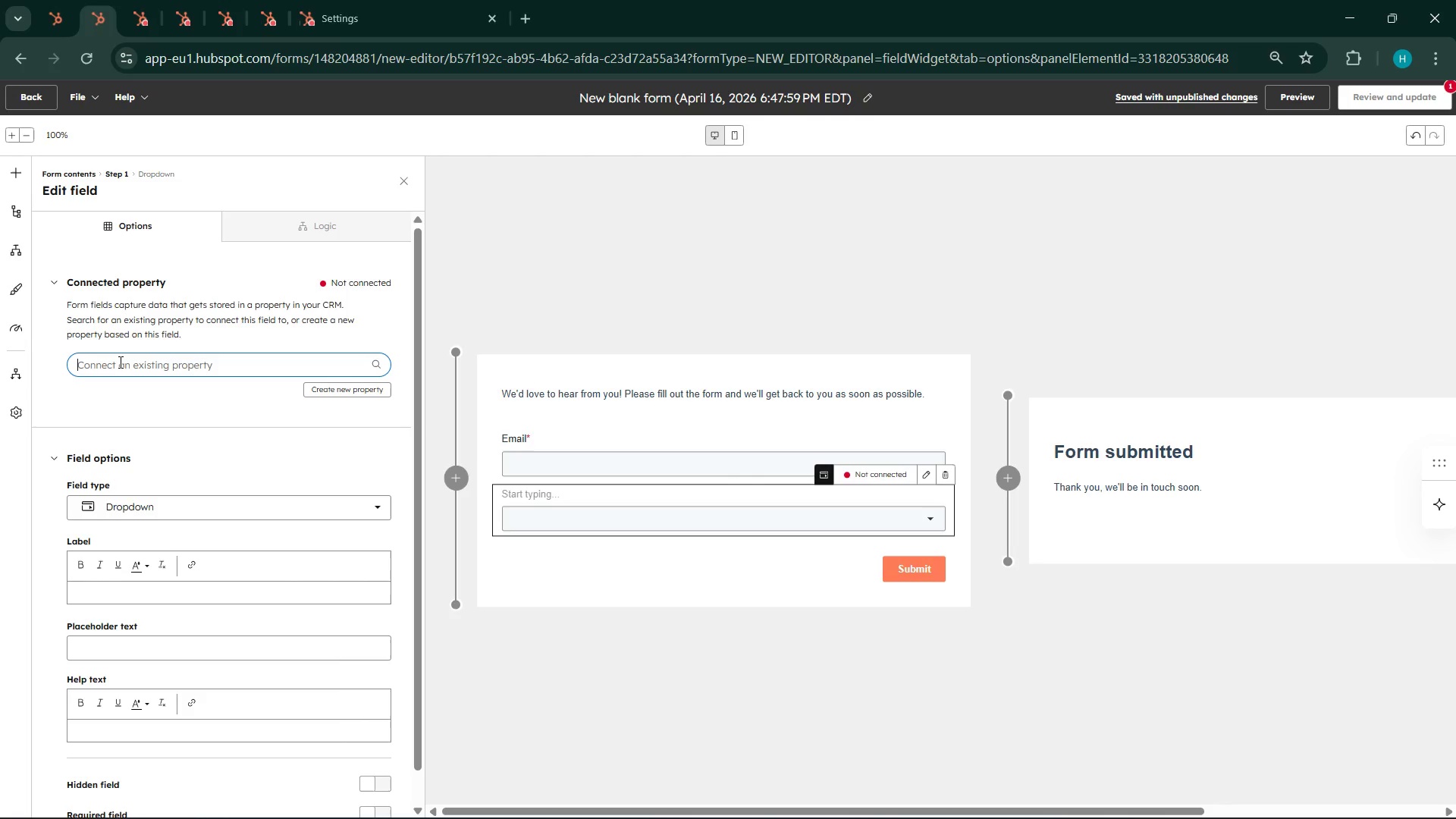 
wait(66.39)
 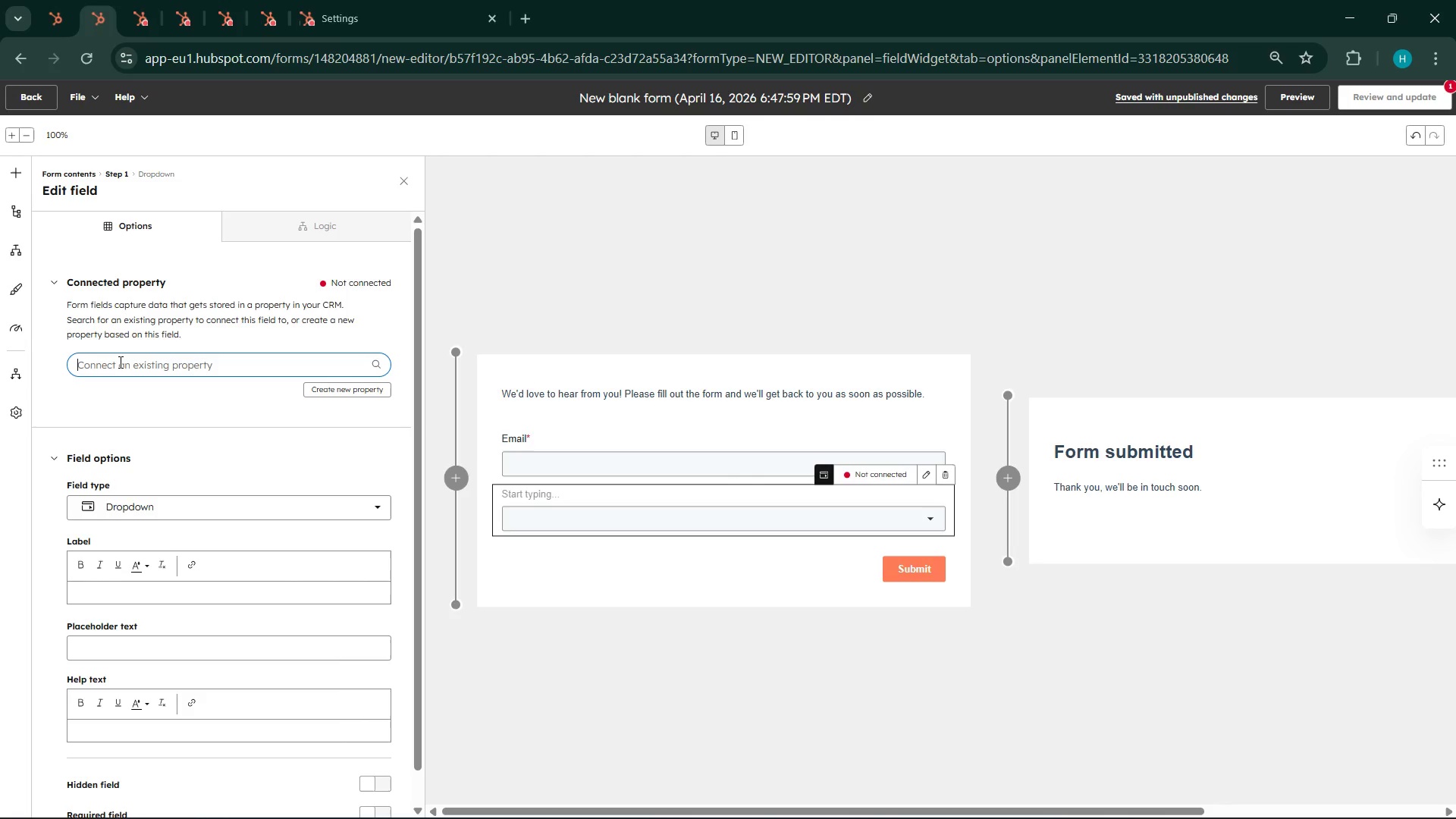 
left_click([921, 804])